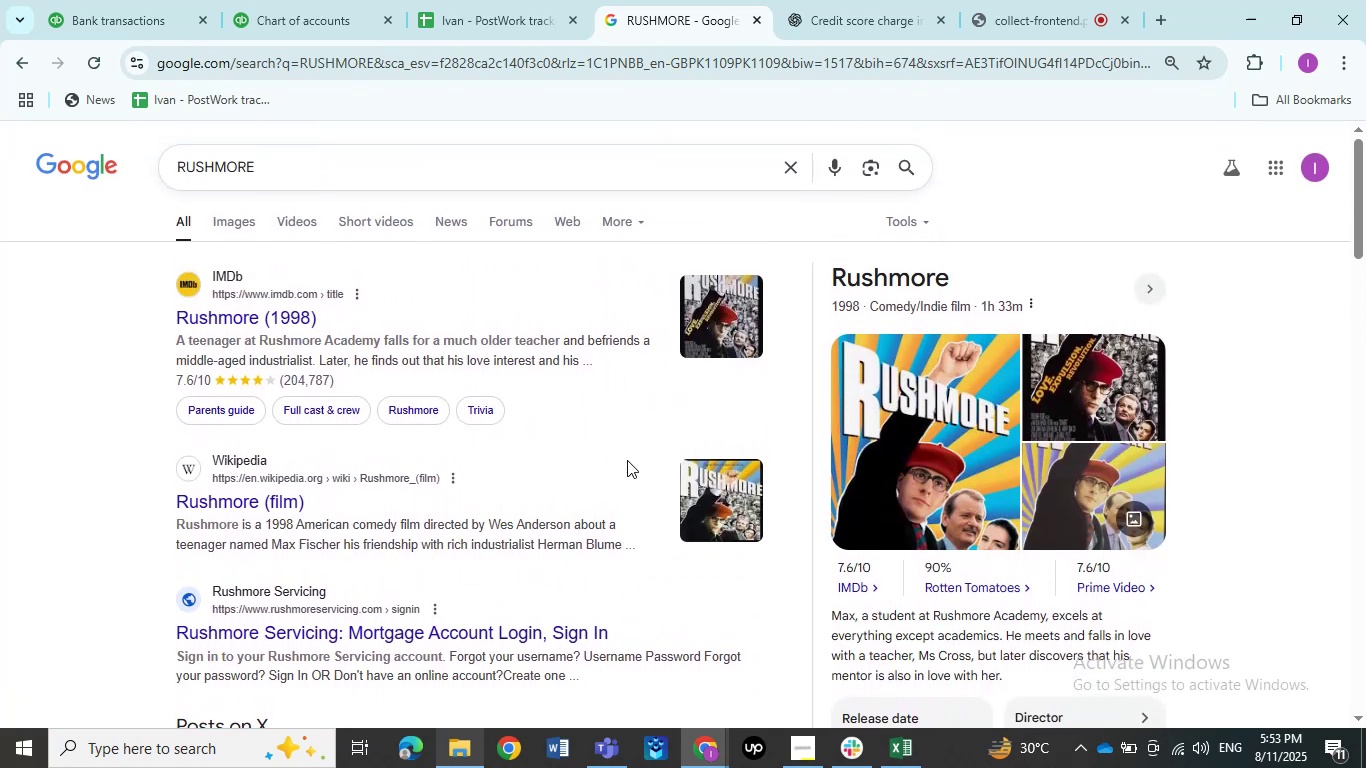 
left_click([124, 30])
 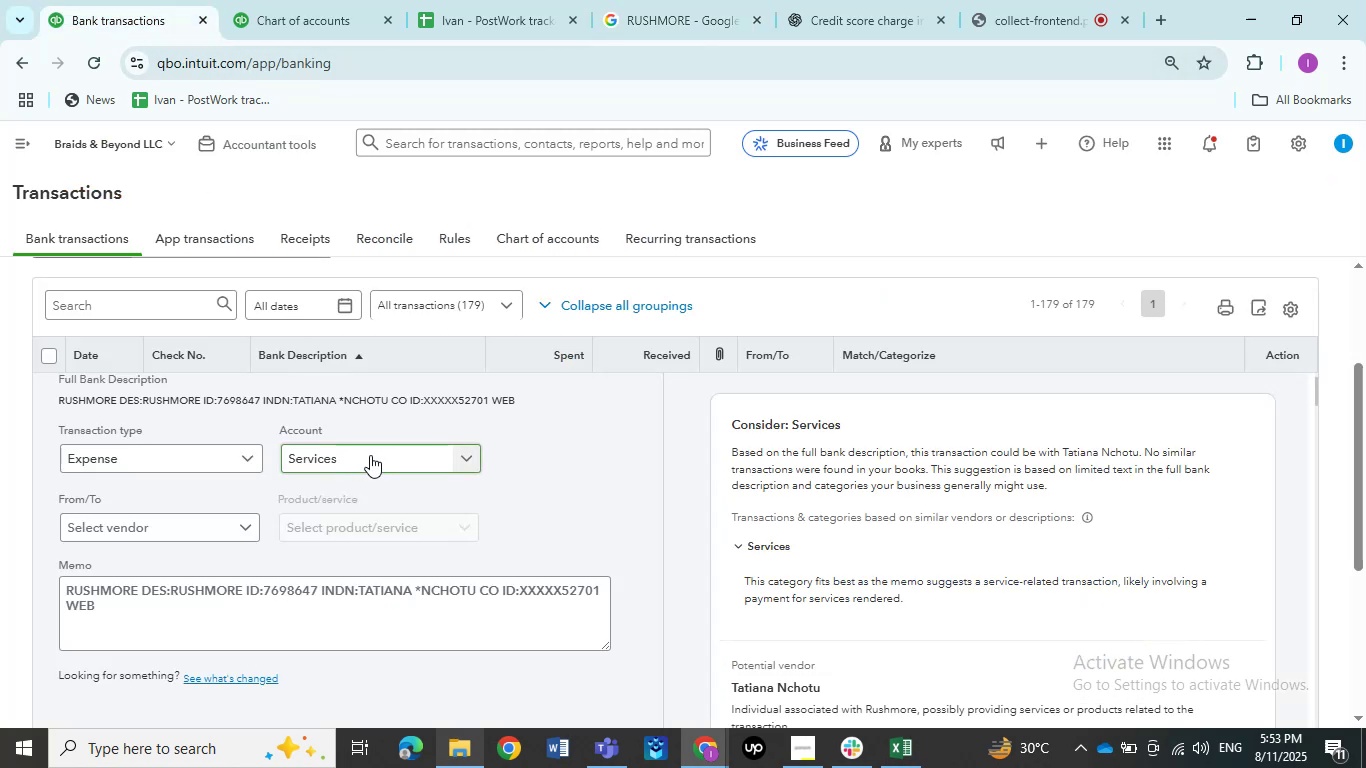 
scroll: coordinate [434, 455], scroll_direction: up, amount: 1.0
 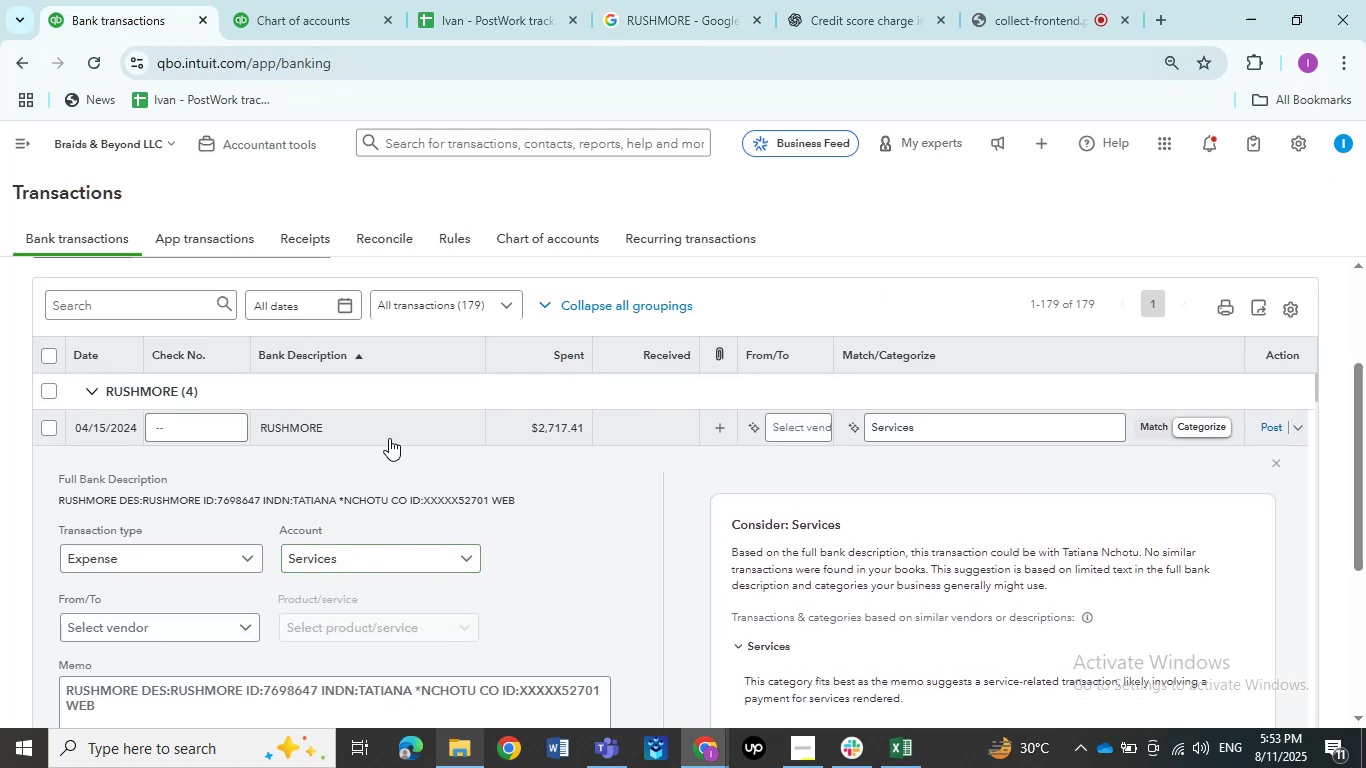 
wait(5.24)
 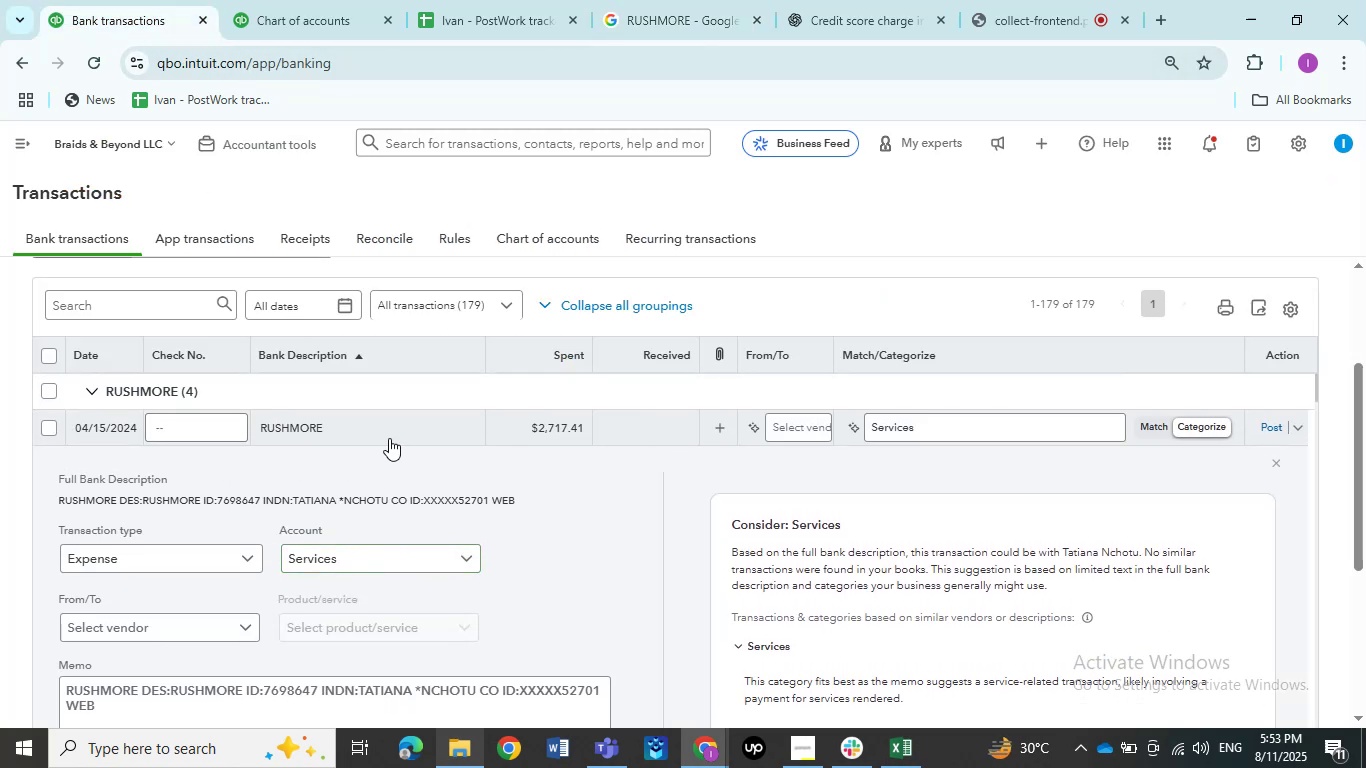 
left_click([389, 438])
 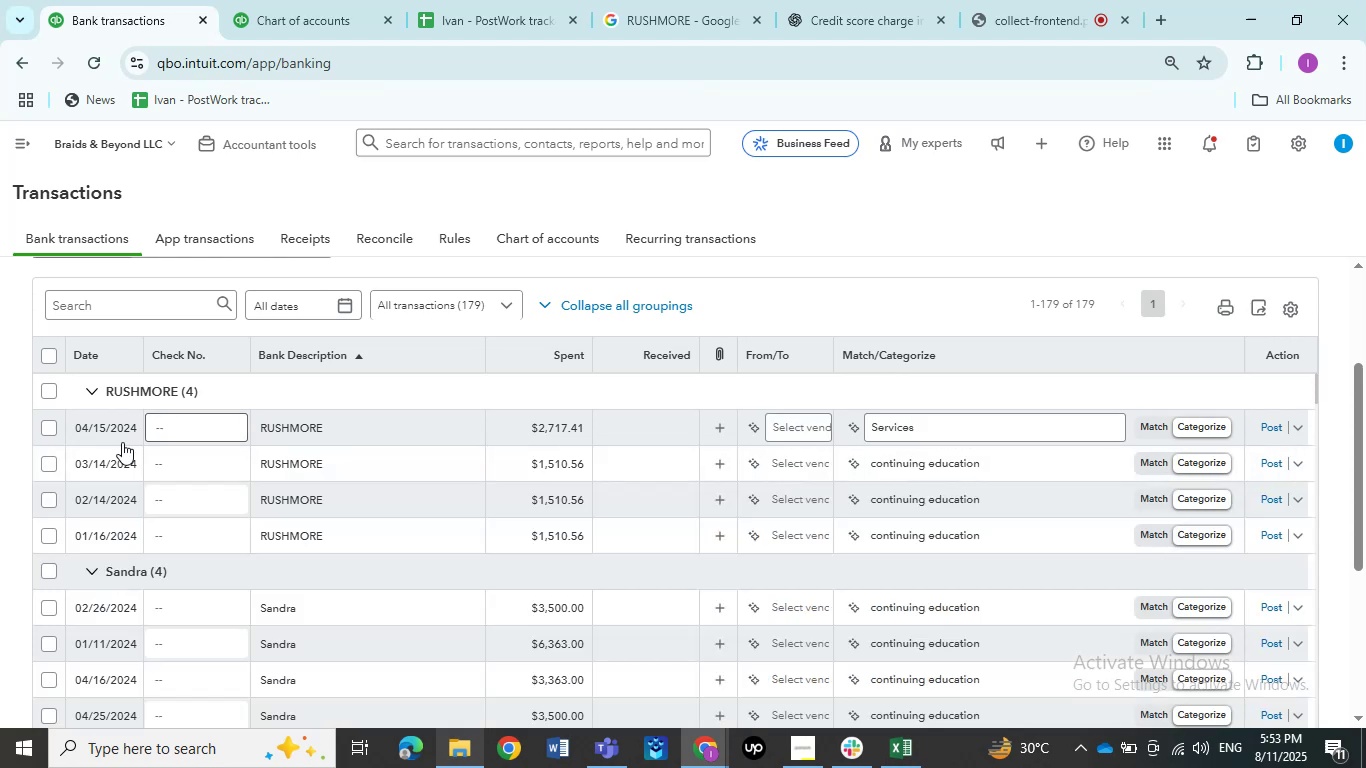 
left_click([307, 598])
 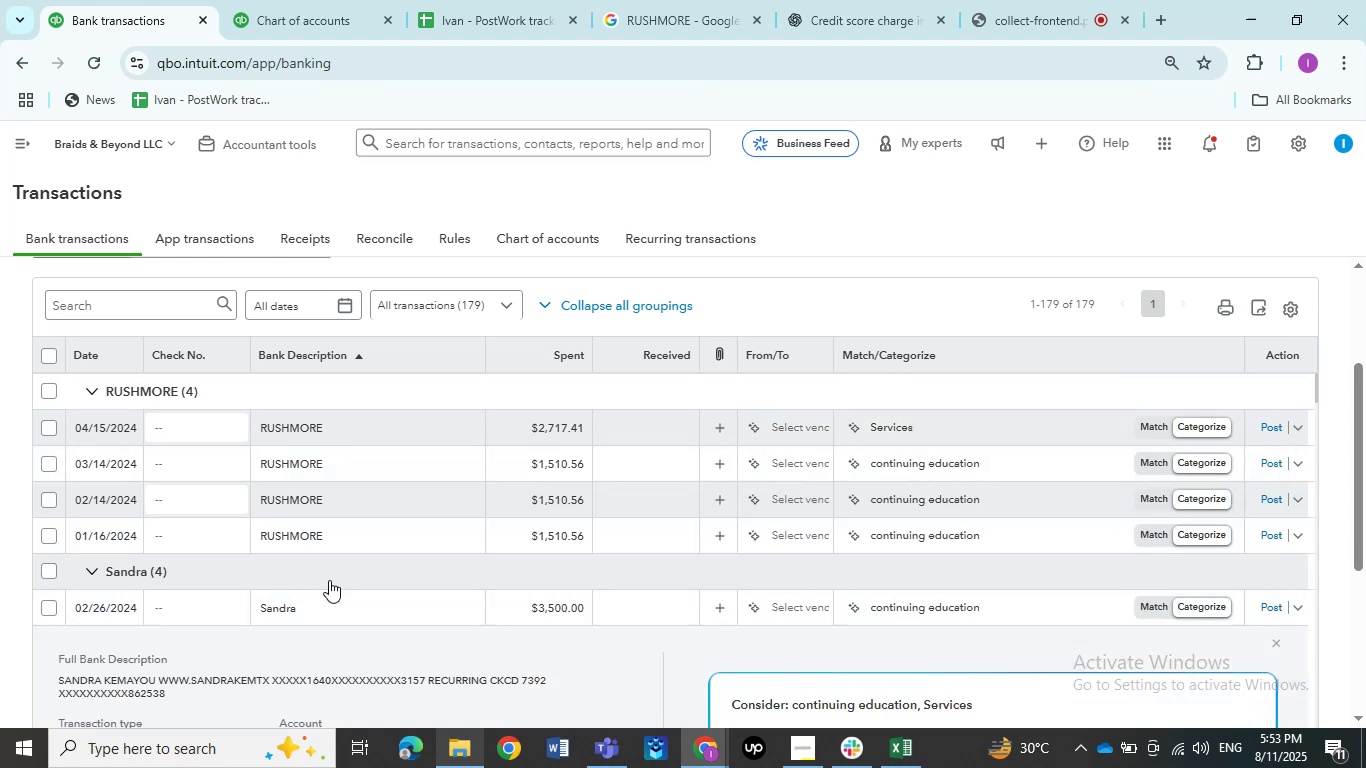 
wait(8.09)
 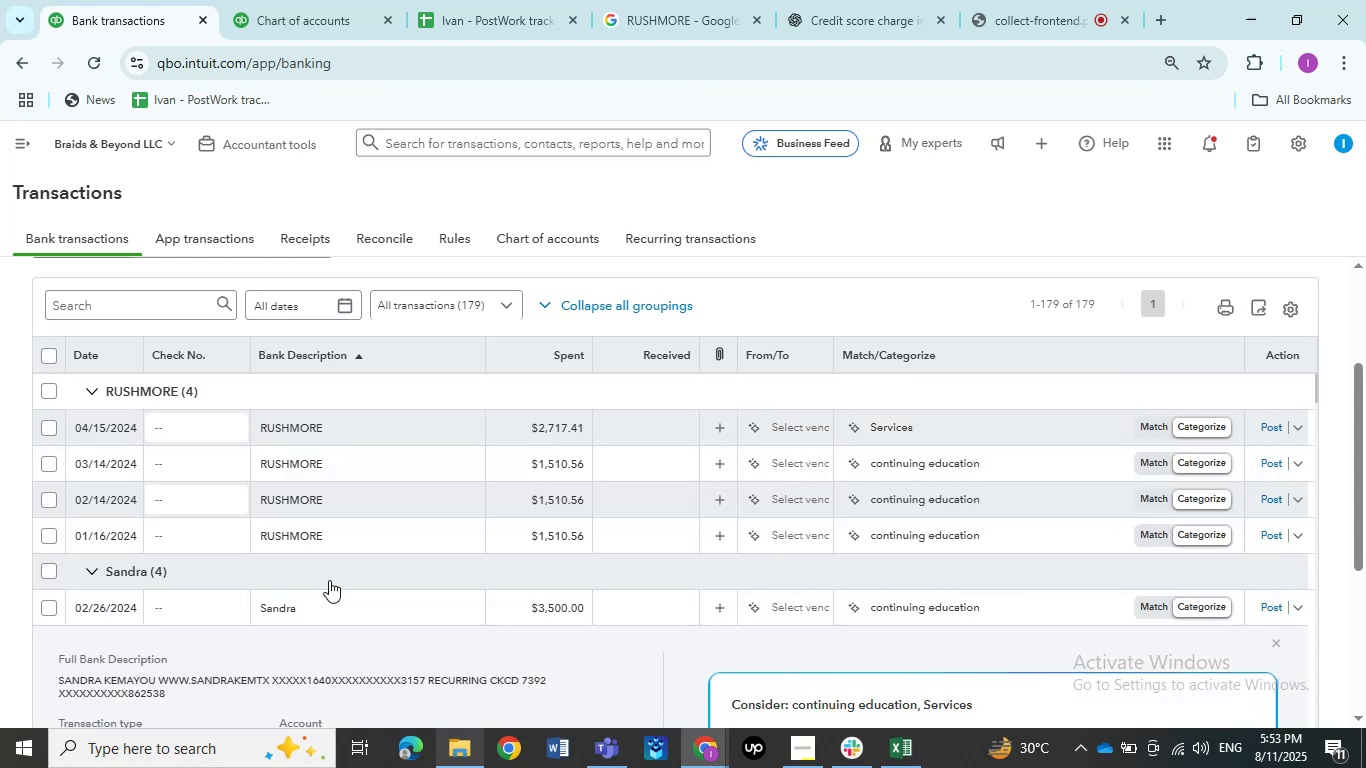 
left_click([344, 574])
 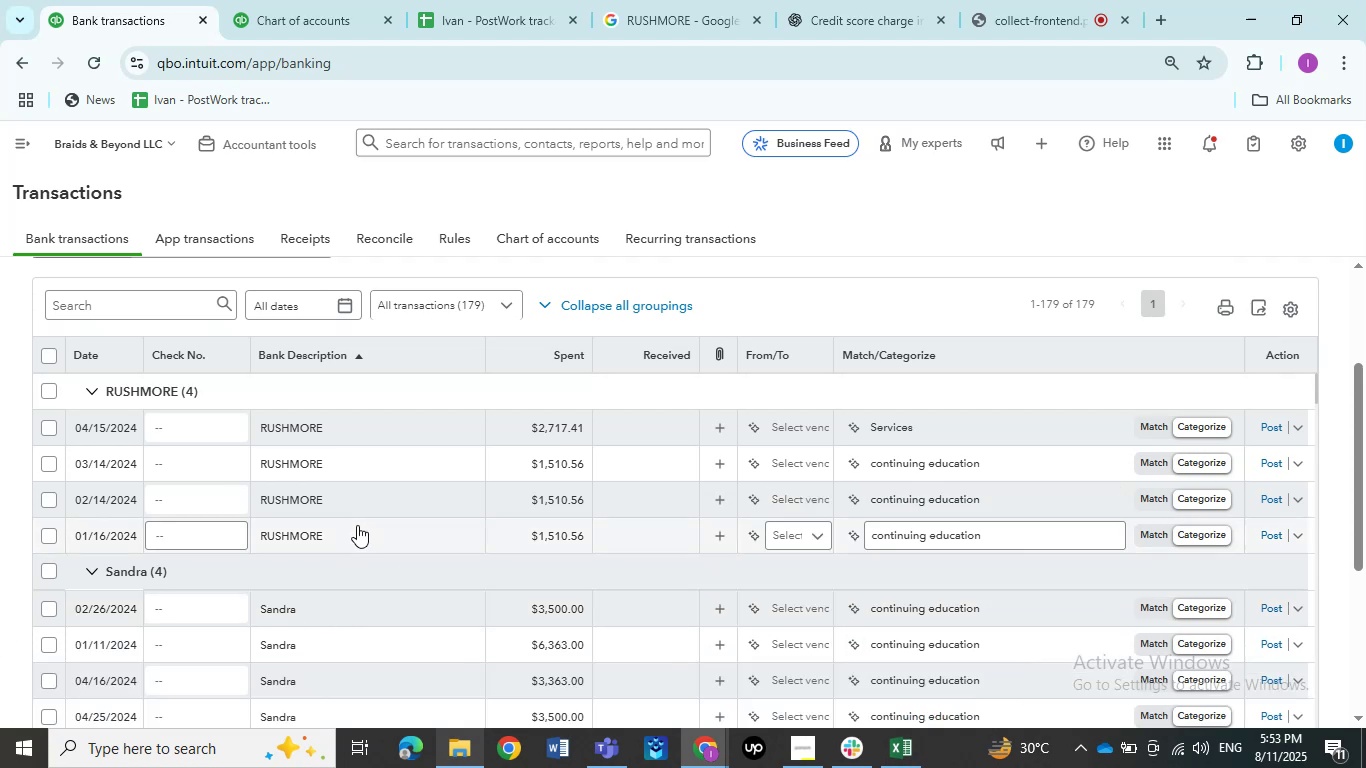 
scroll: coordinate [387, 642], scroll_direction: down, amount: 10.0
 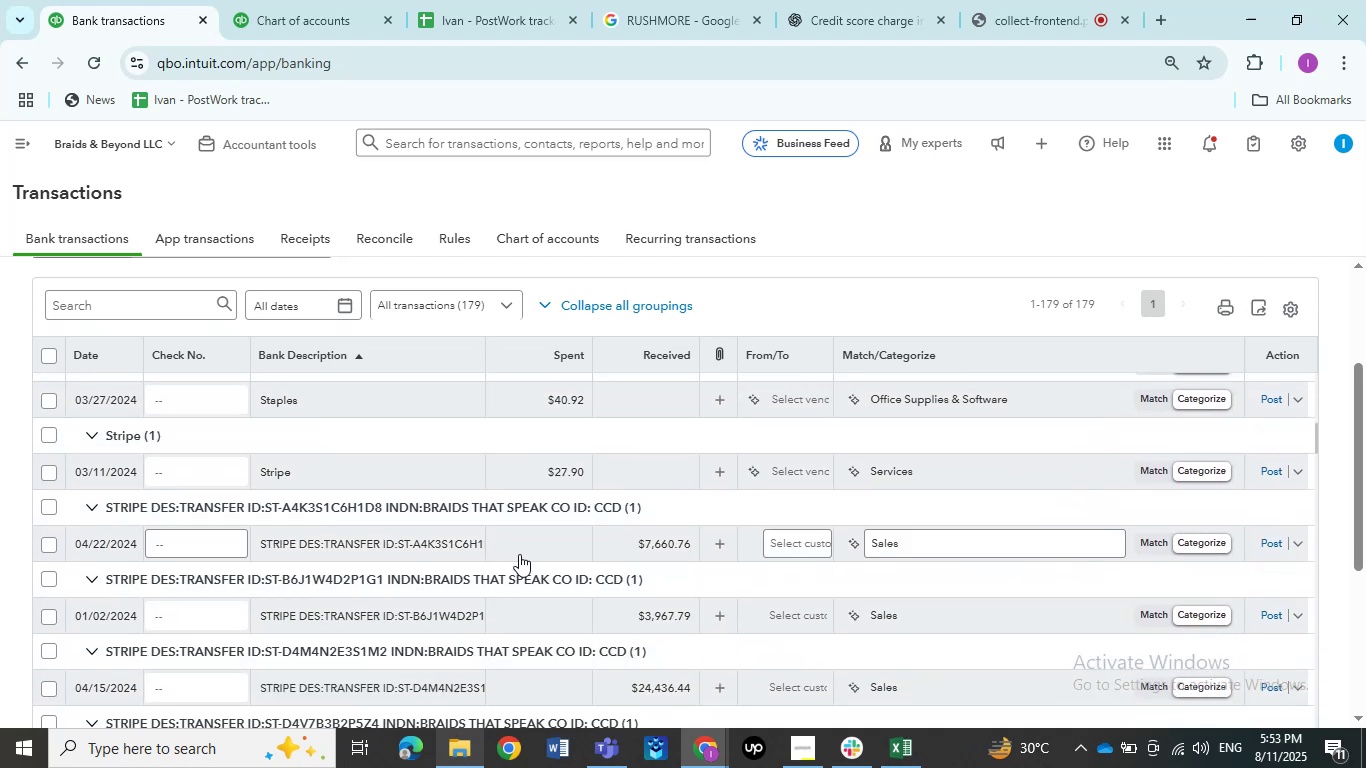 
scroll: coordinate [508, 580], scroll_direction: down, amount: 8.0
 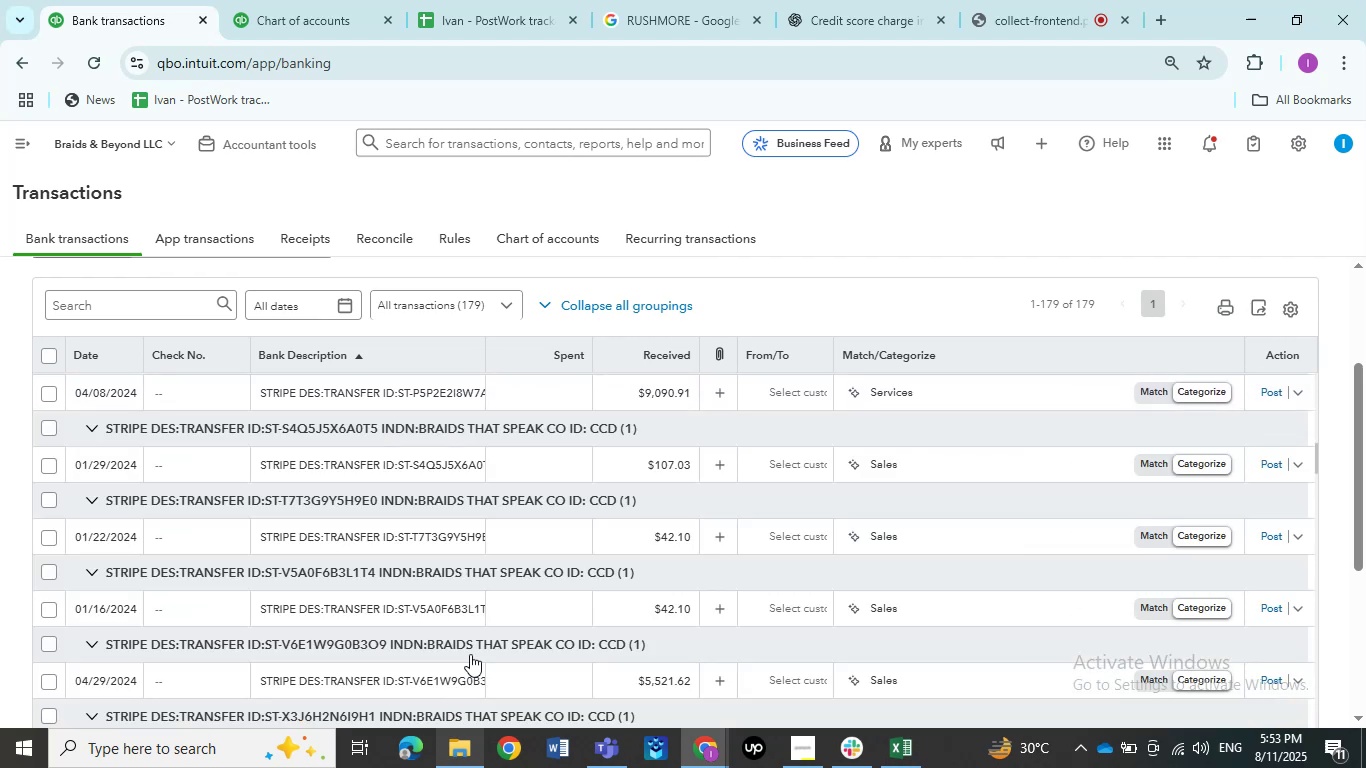 
scroll: coordinate [467, 648], scroll_direction: up, amount: 18.0
 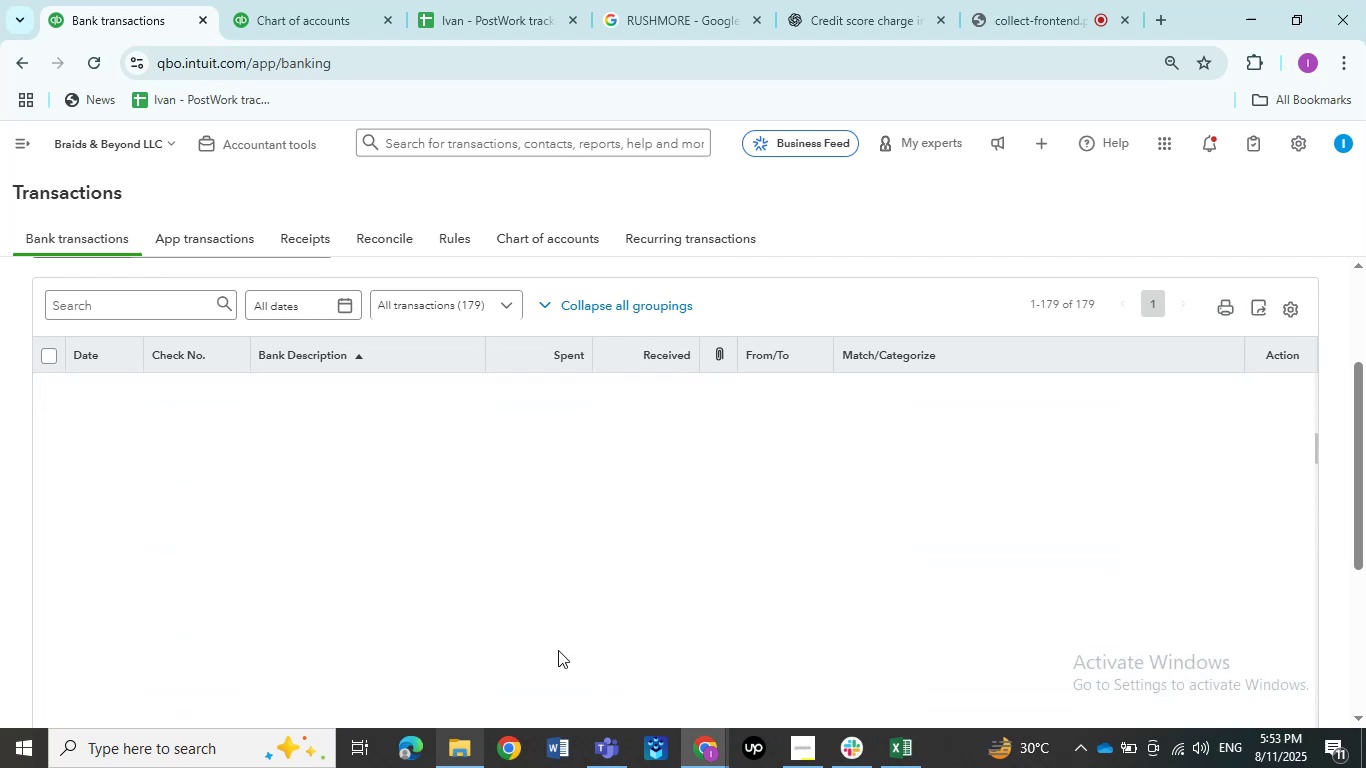 